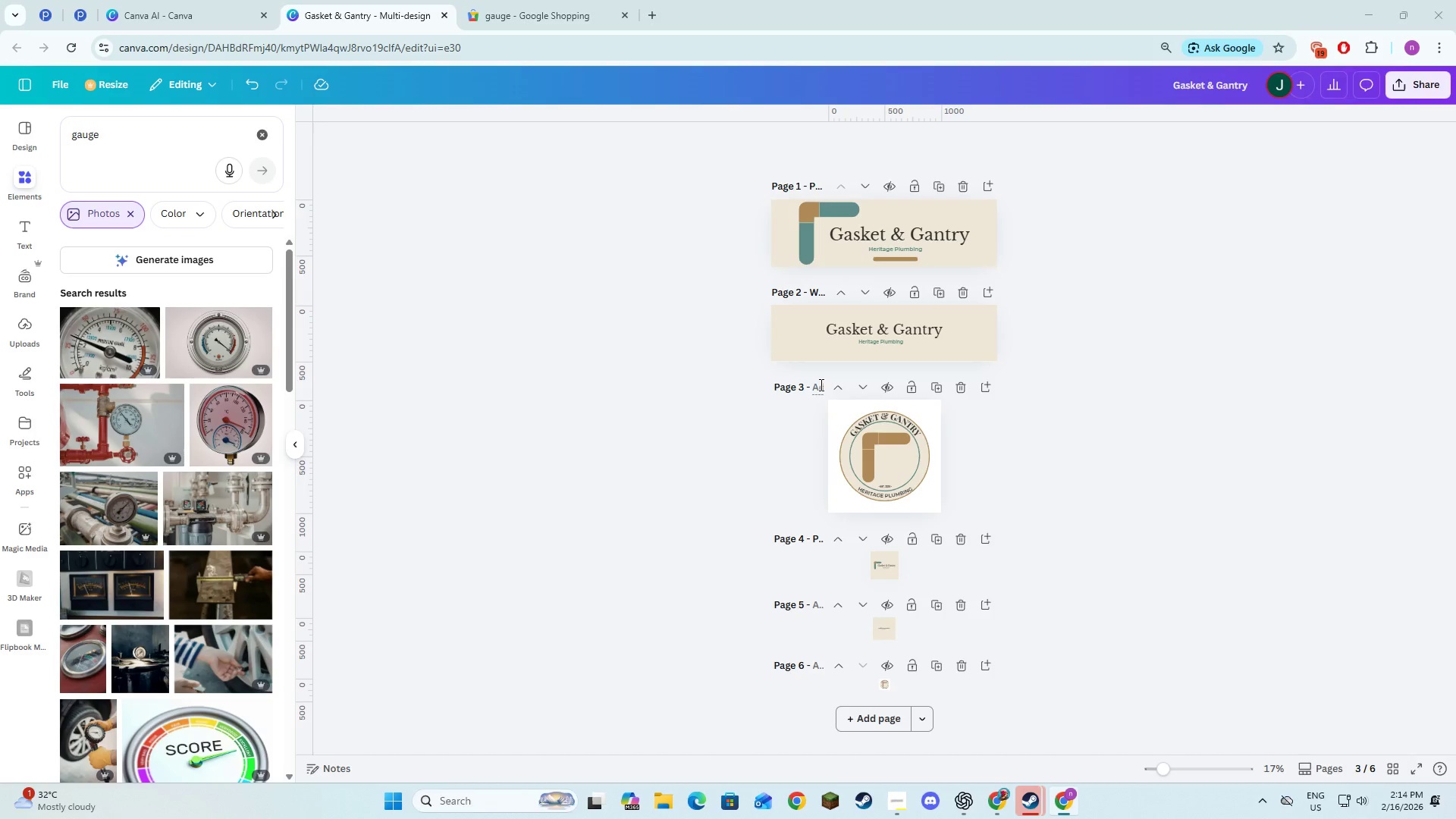 
key(Tab)
type(Submark)
 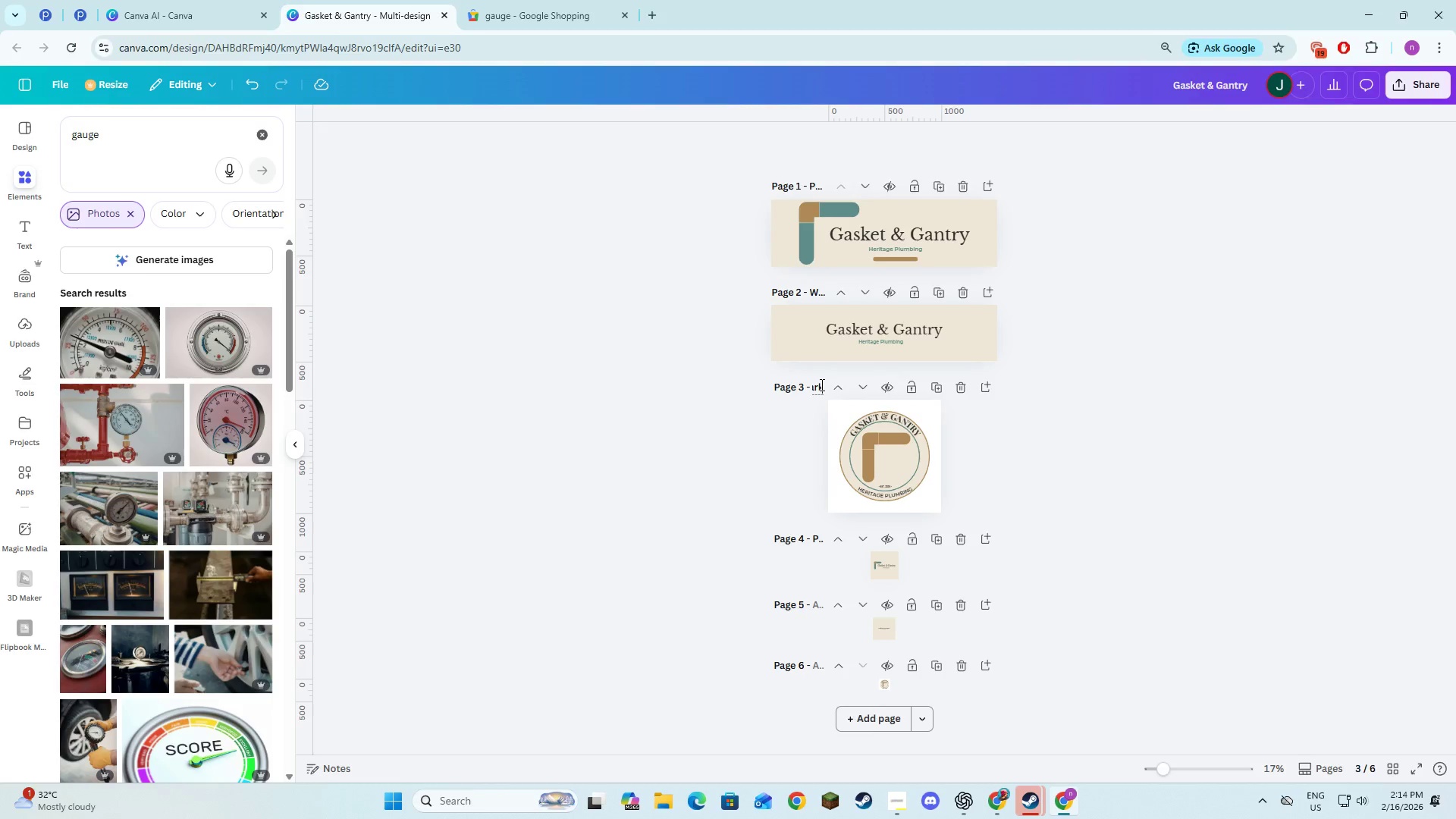 
key(Alt+AltLeft)
 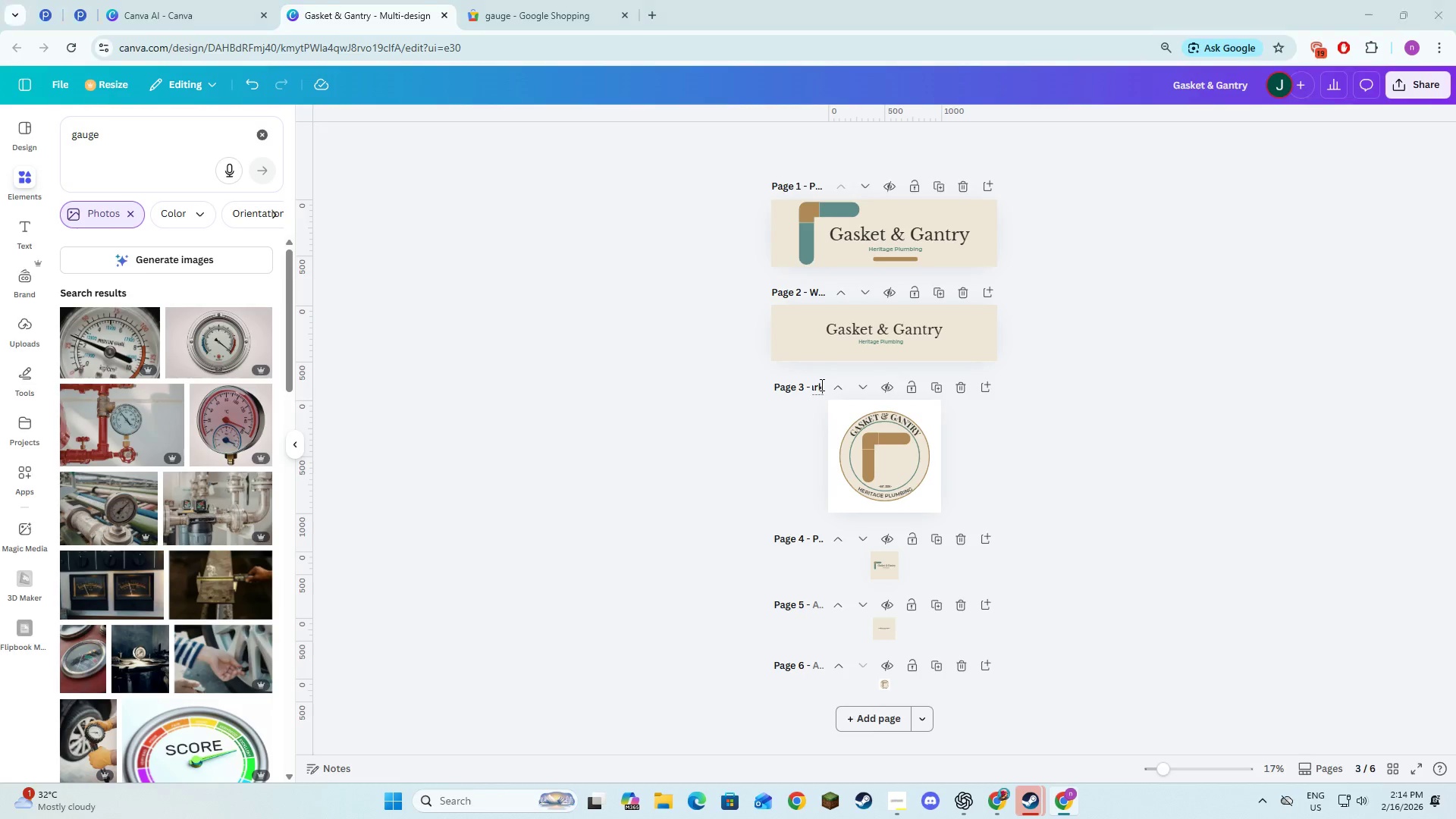 
key(Alt+Tab)
 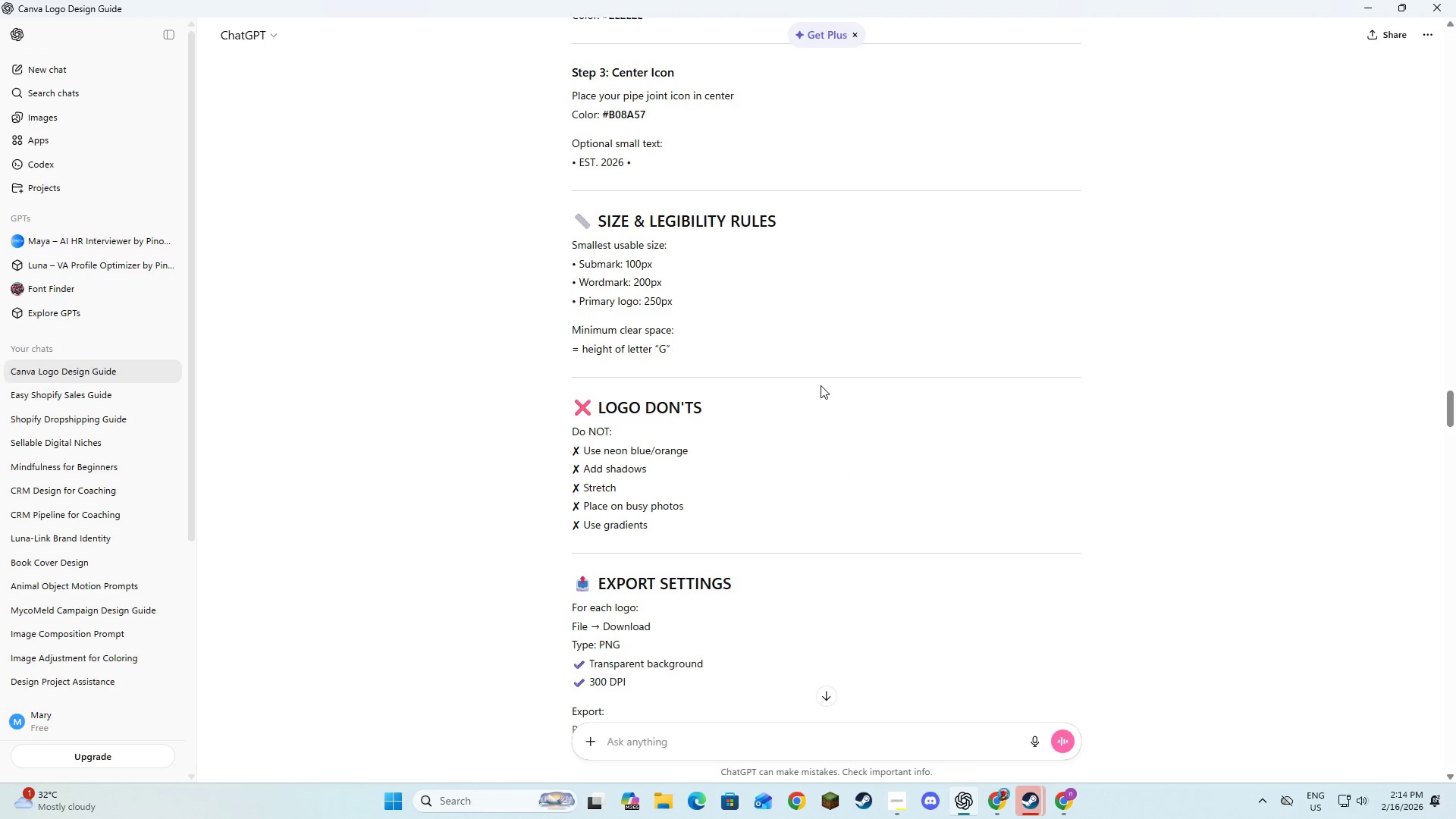 
key(Alt+AltLeft)
 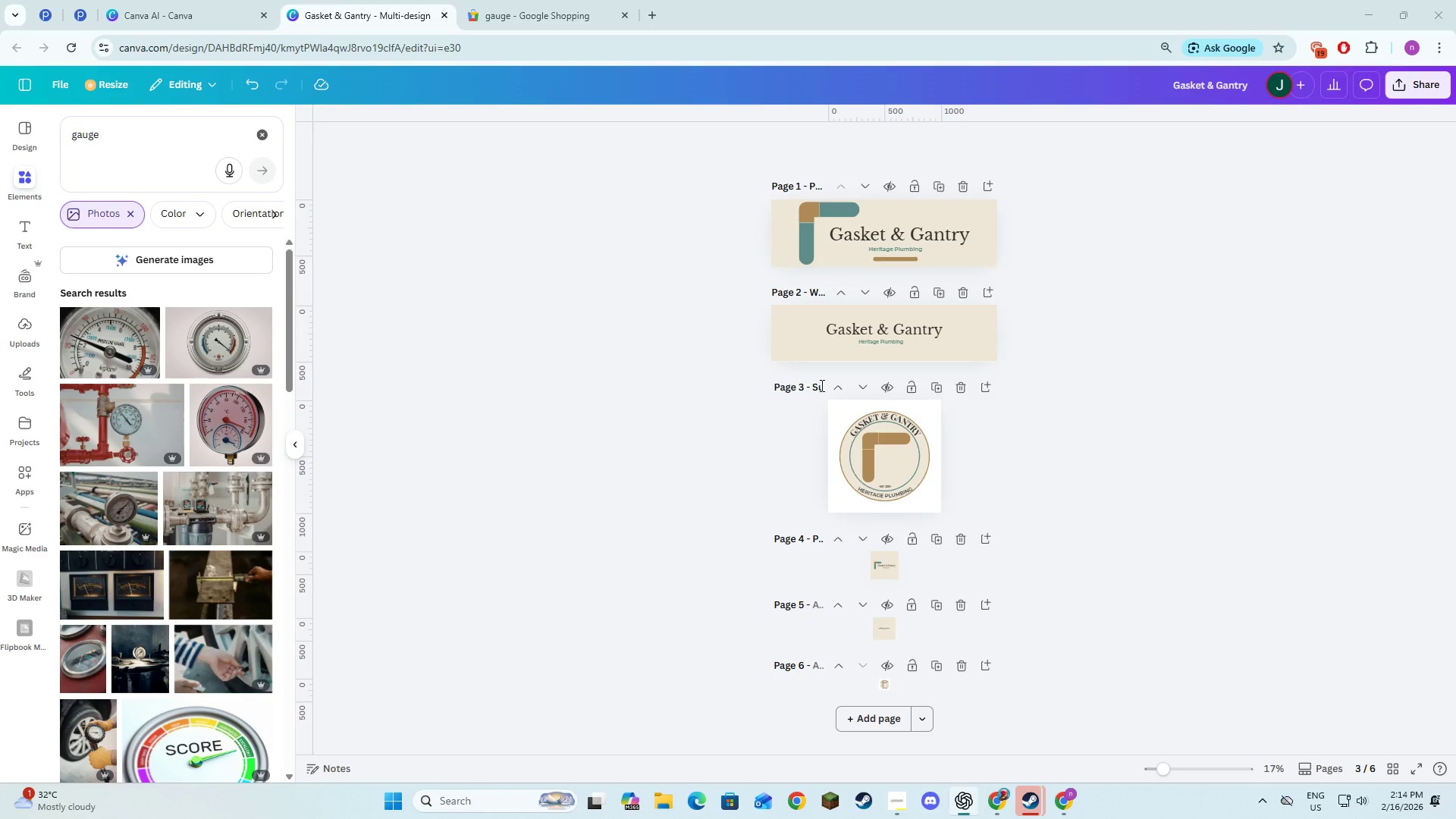 
key(Alt+Tab)
 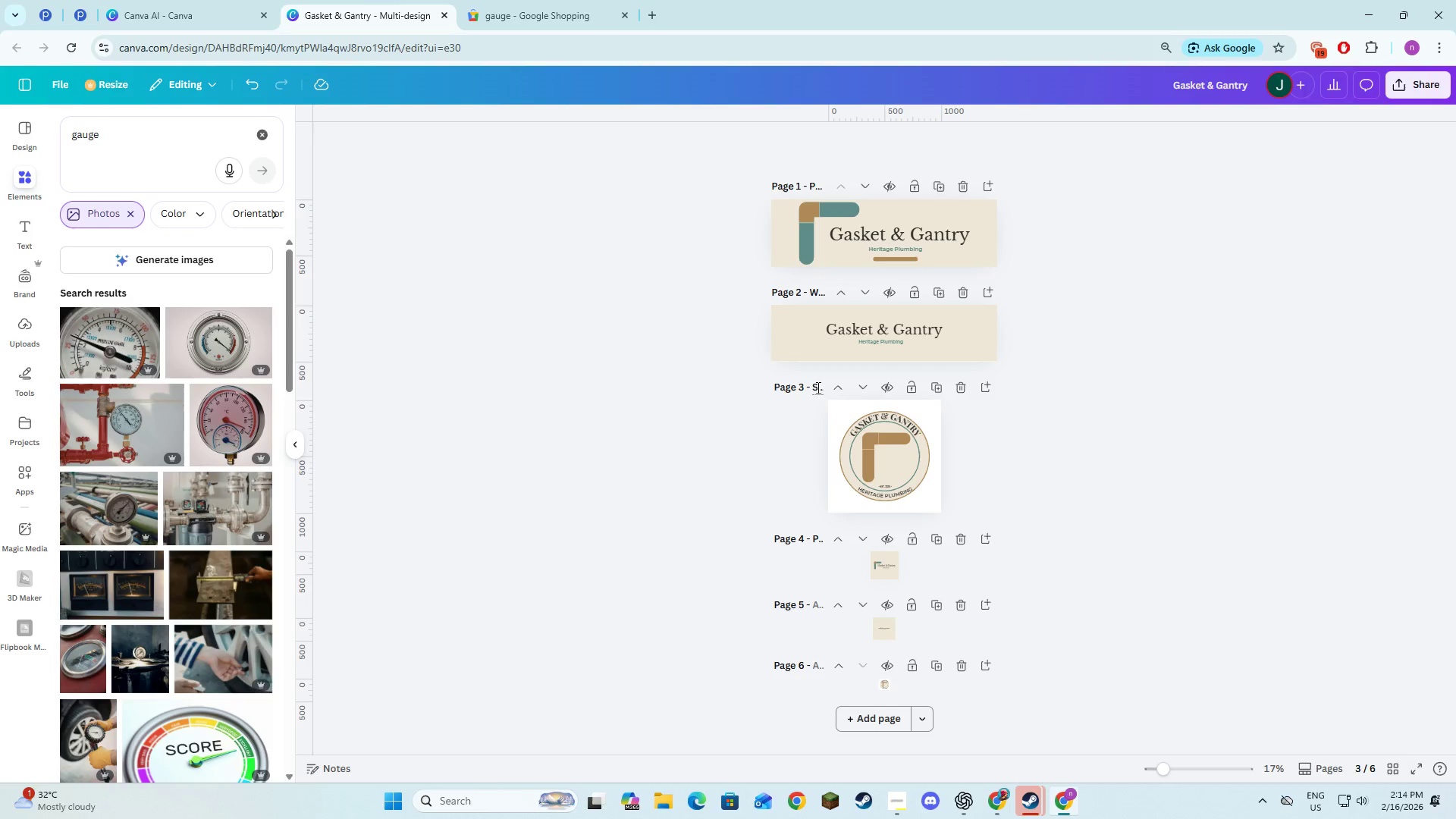 
left_click_drag(start_coordinate=[817, 388], to_coordinate=[827, 391])
 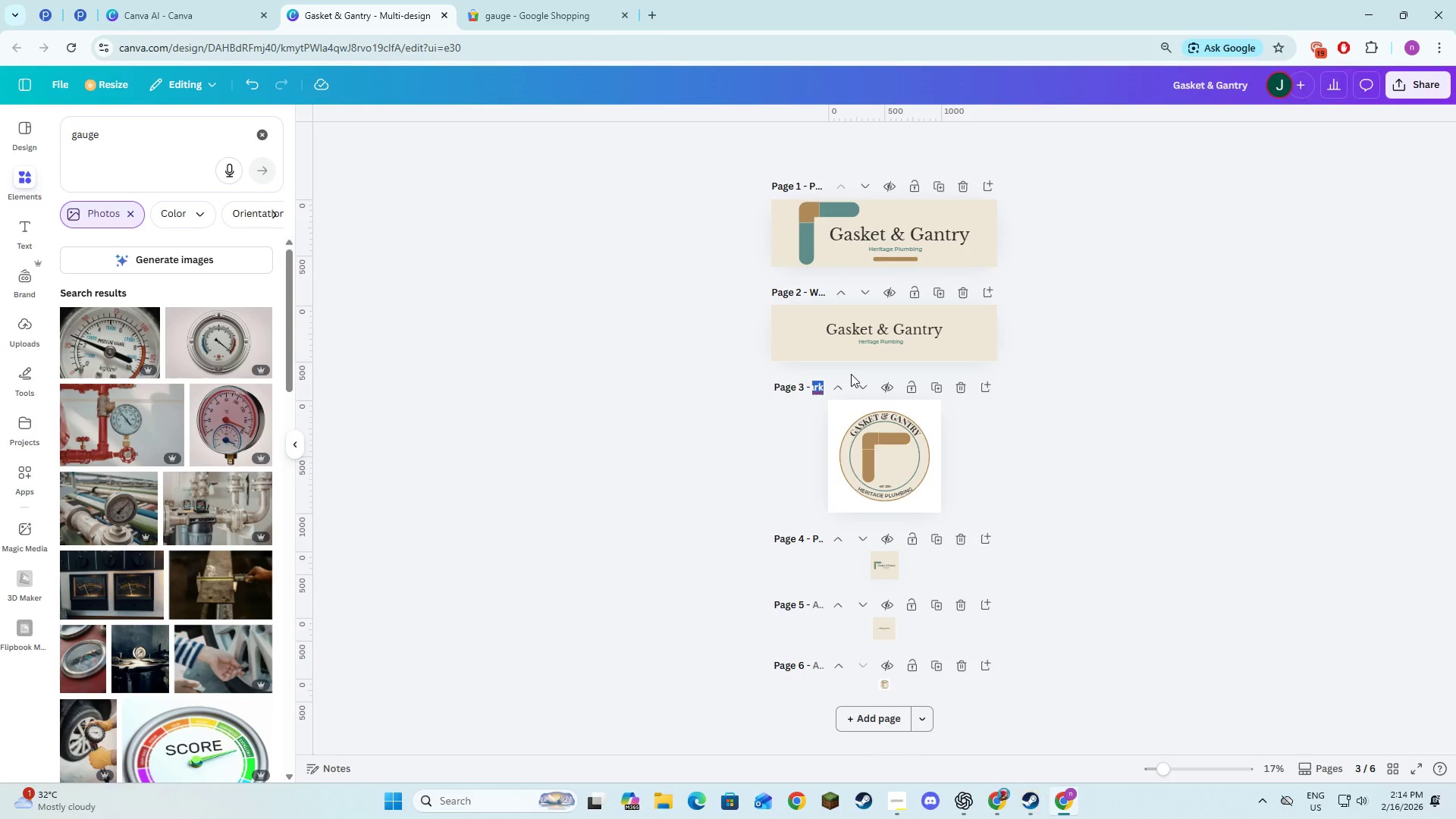 
key(Backspace)
key(Backspace)
type(Submark)
 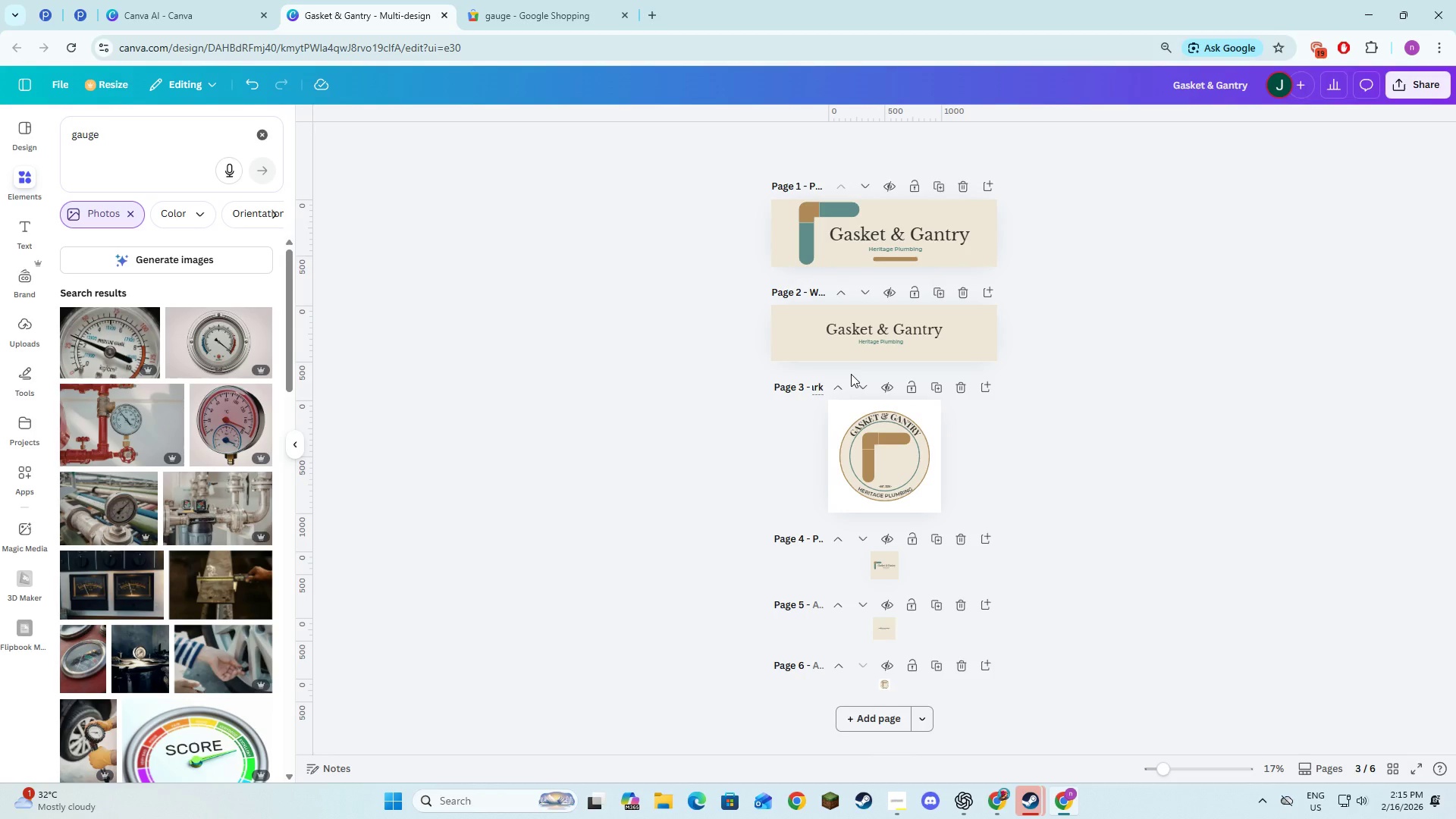 
scroll: coordinate [1034, 532], scroll_direction: down, amount: 2.0
 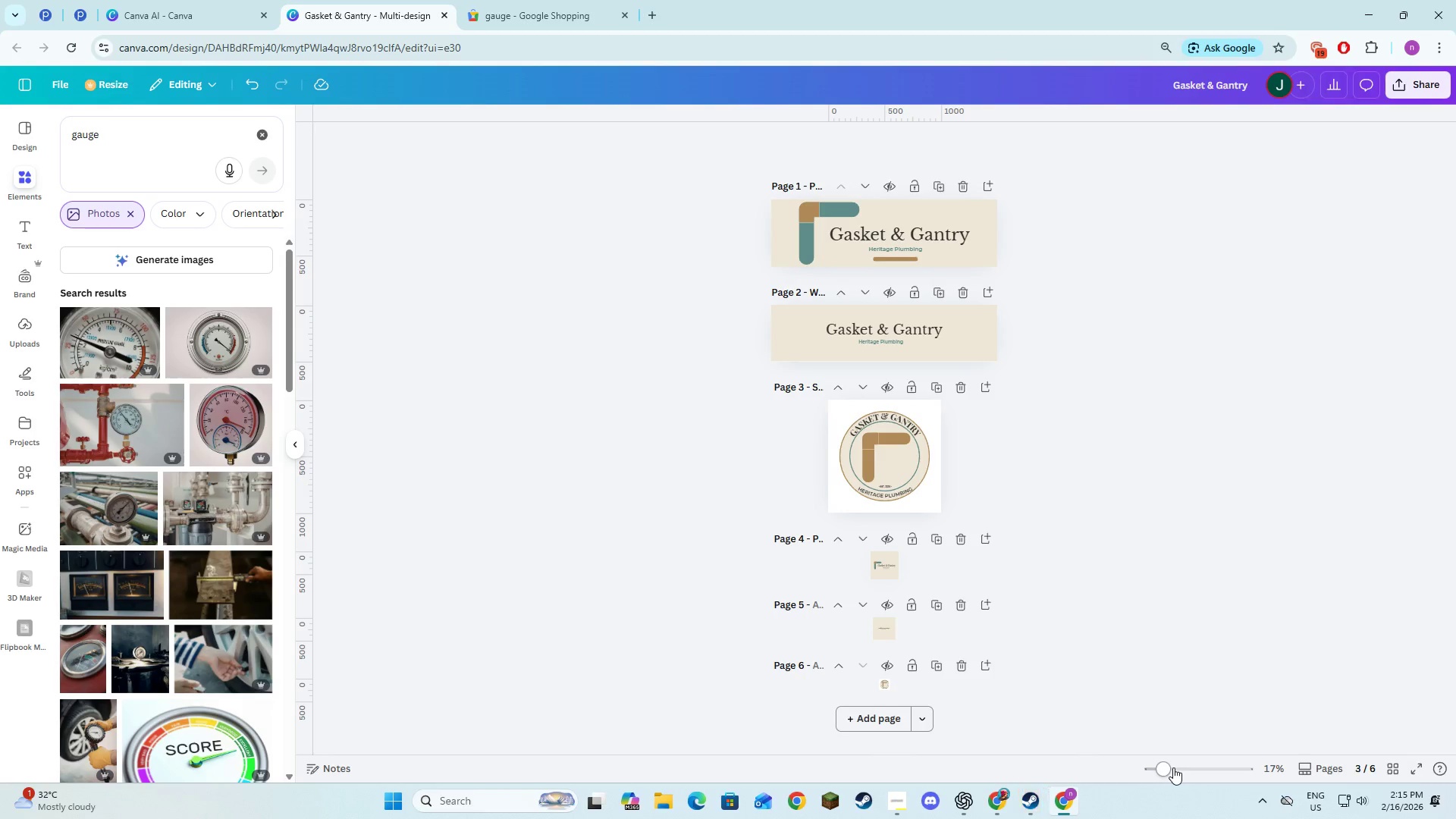 
left_click([1182, 769])
 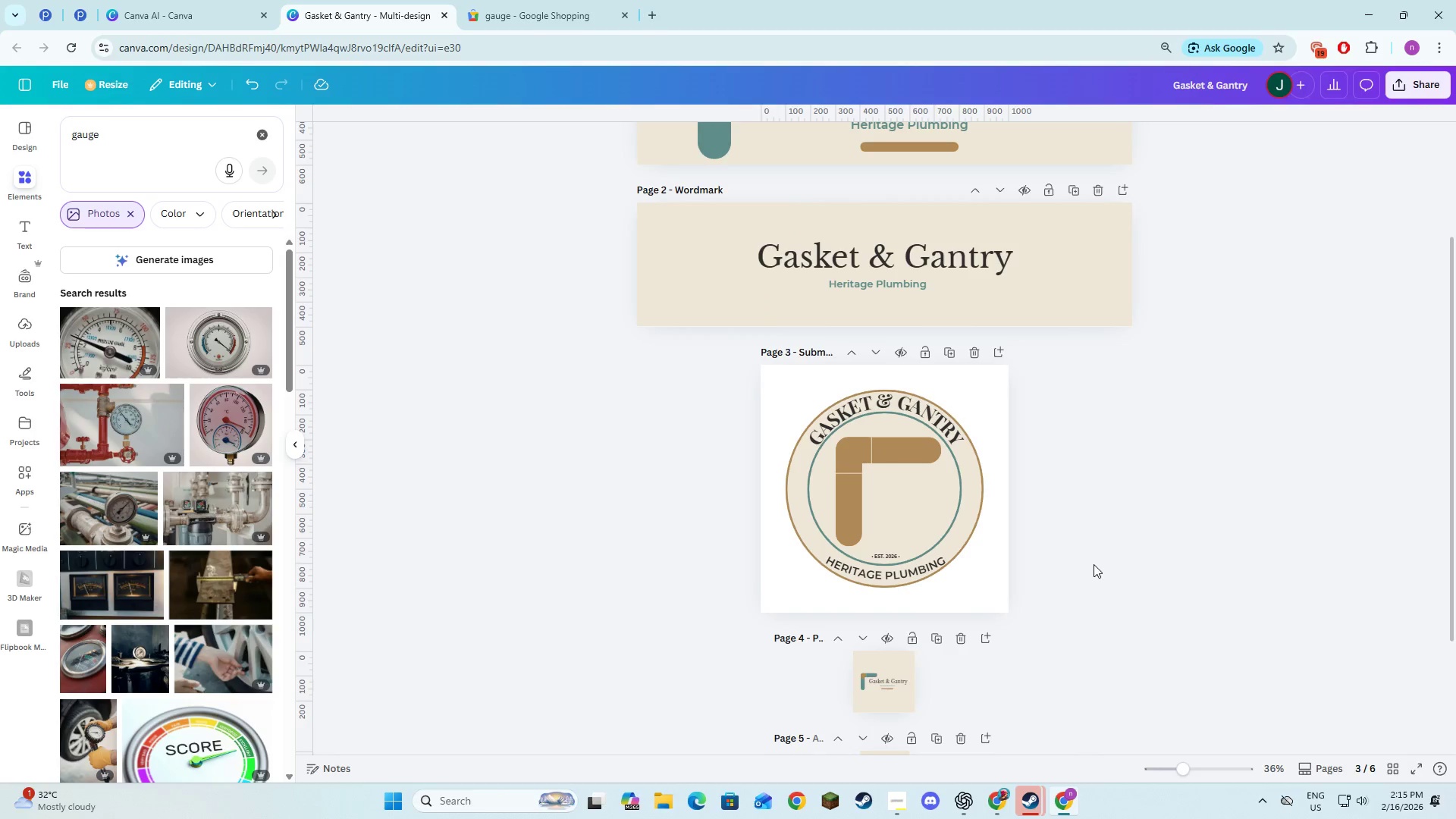 
scroll: coordinate [1117, 658], scroll_direction: up, amount: 5.0
 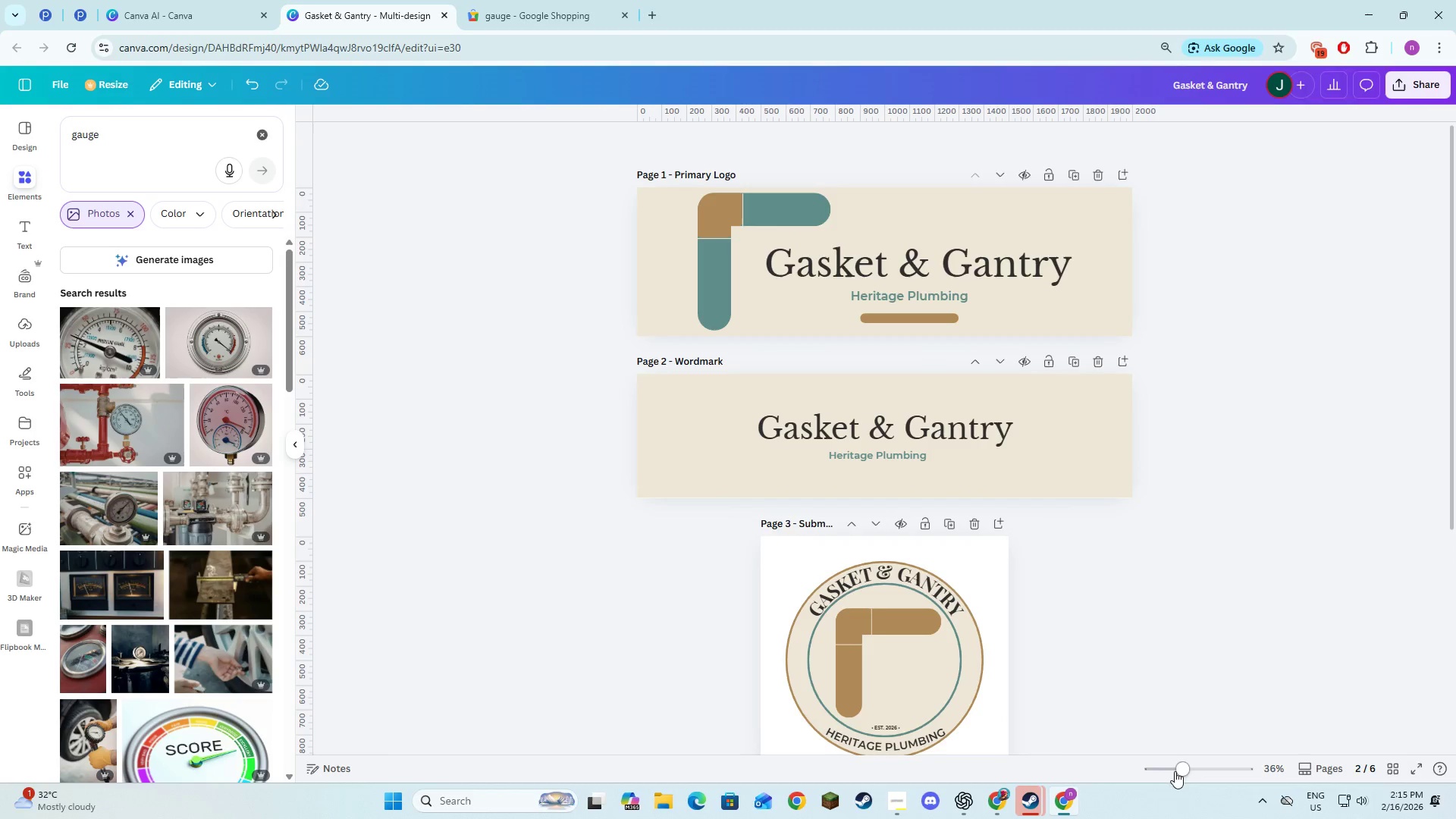 
left_click([1189, 767])
 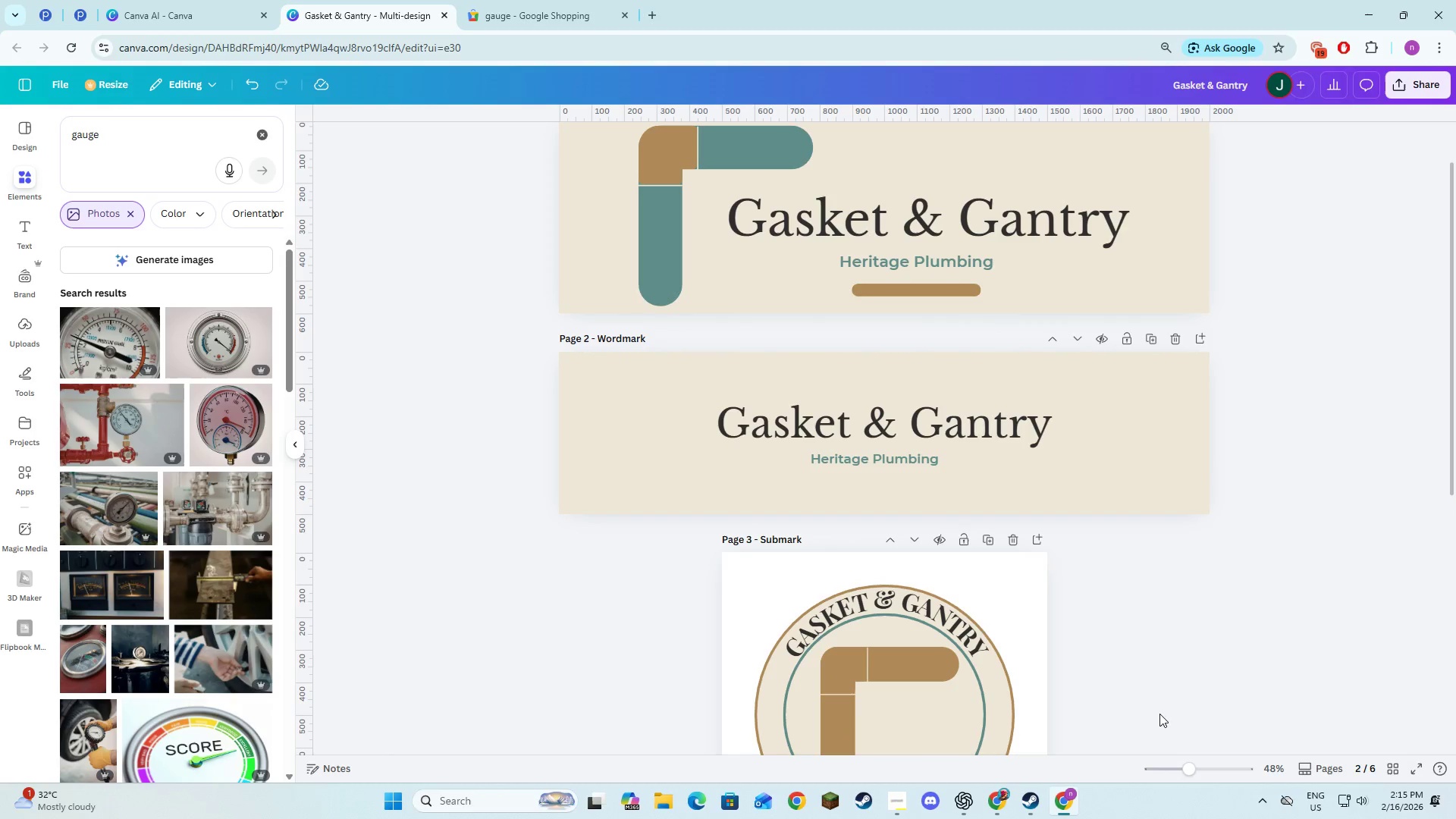 
scroll: coordinate [1154, 721], scroll_direction: down, amount: 7.0